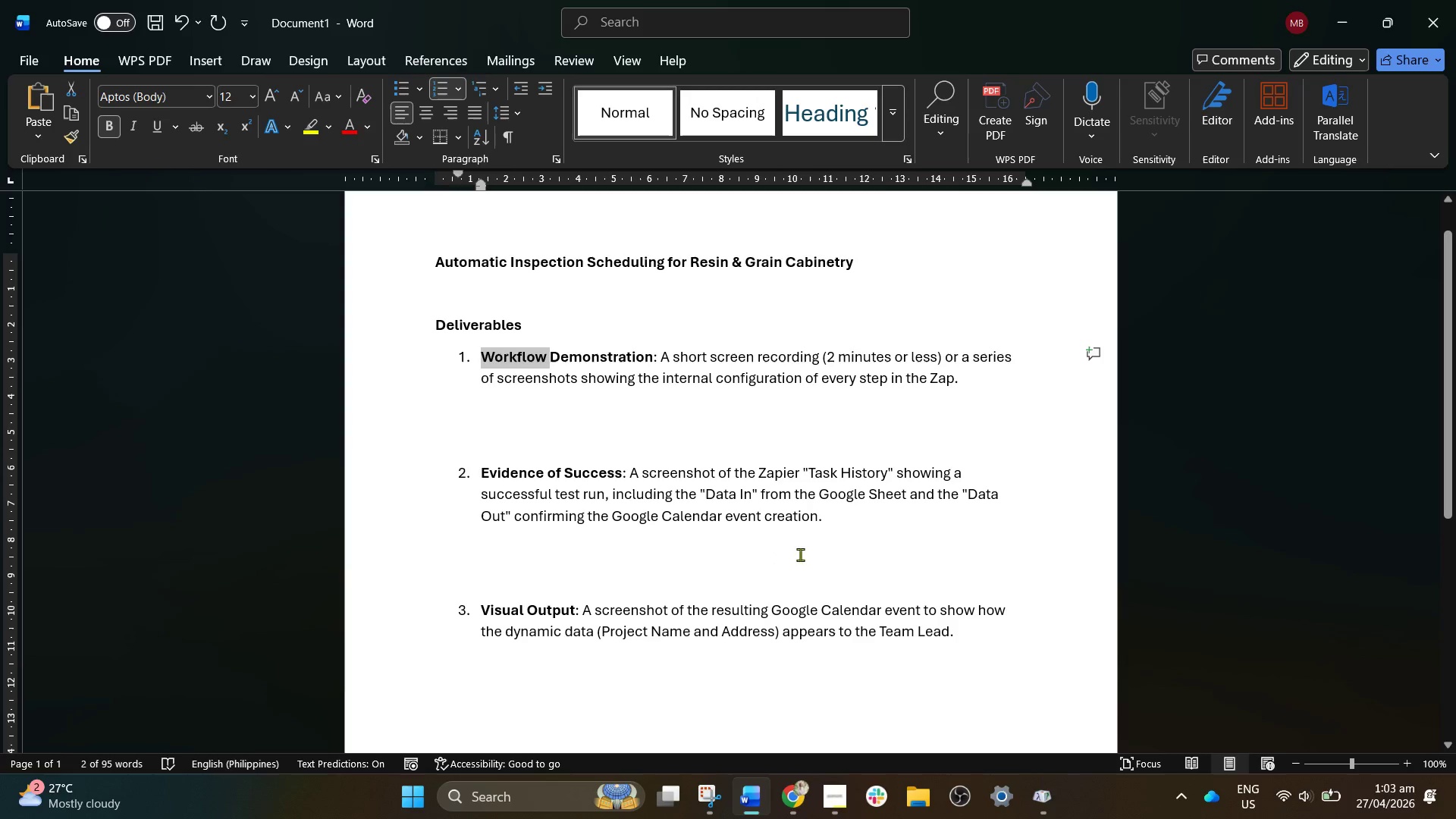 
left_click([913, 797])
 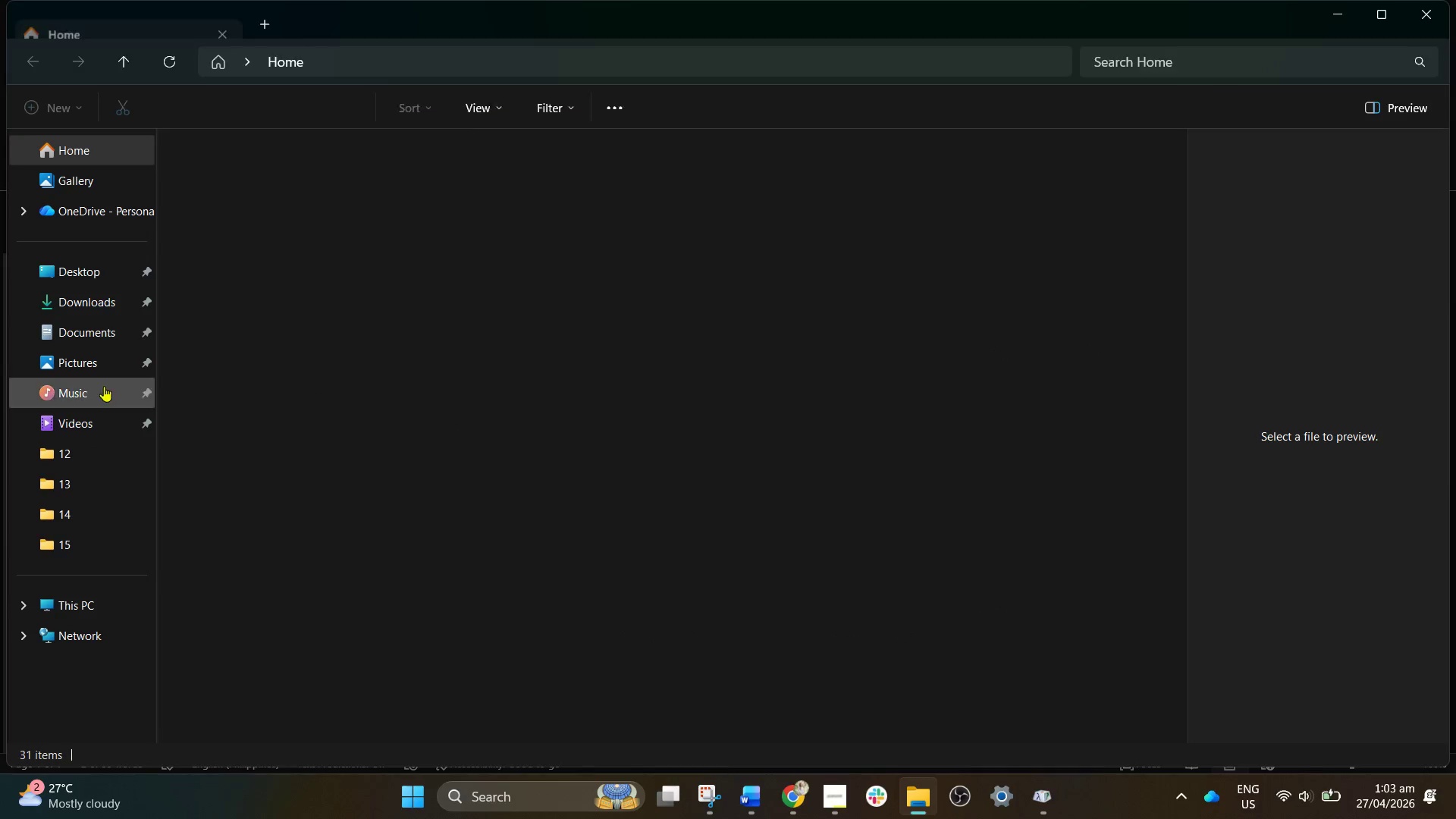 
left_click([109, 337])
 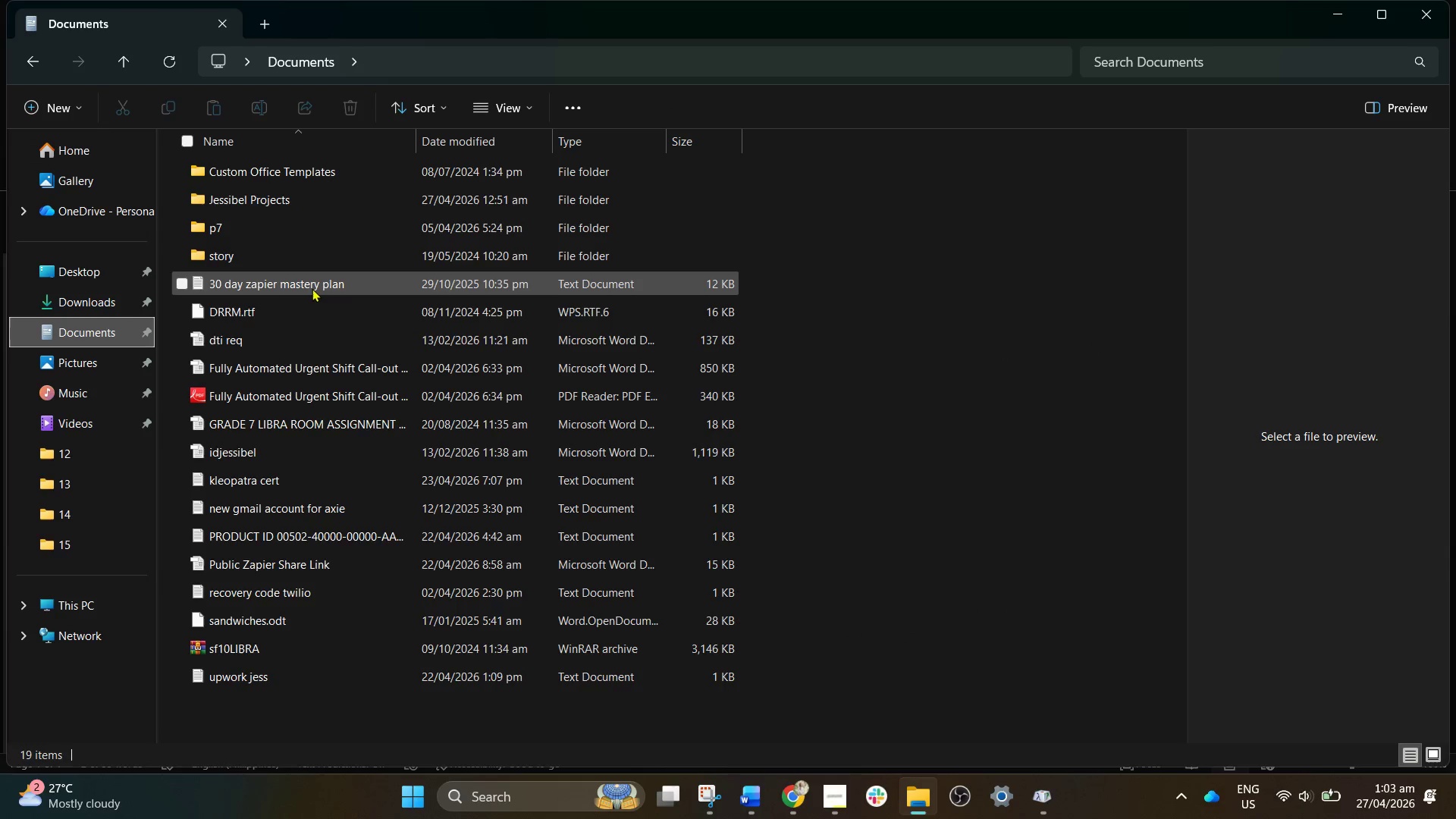 
double_click([256, 202])
 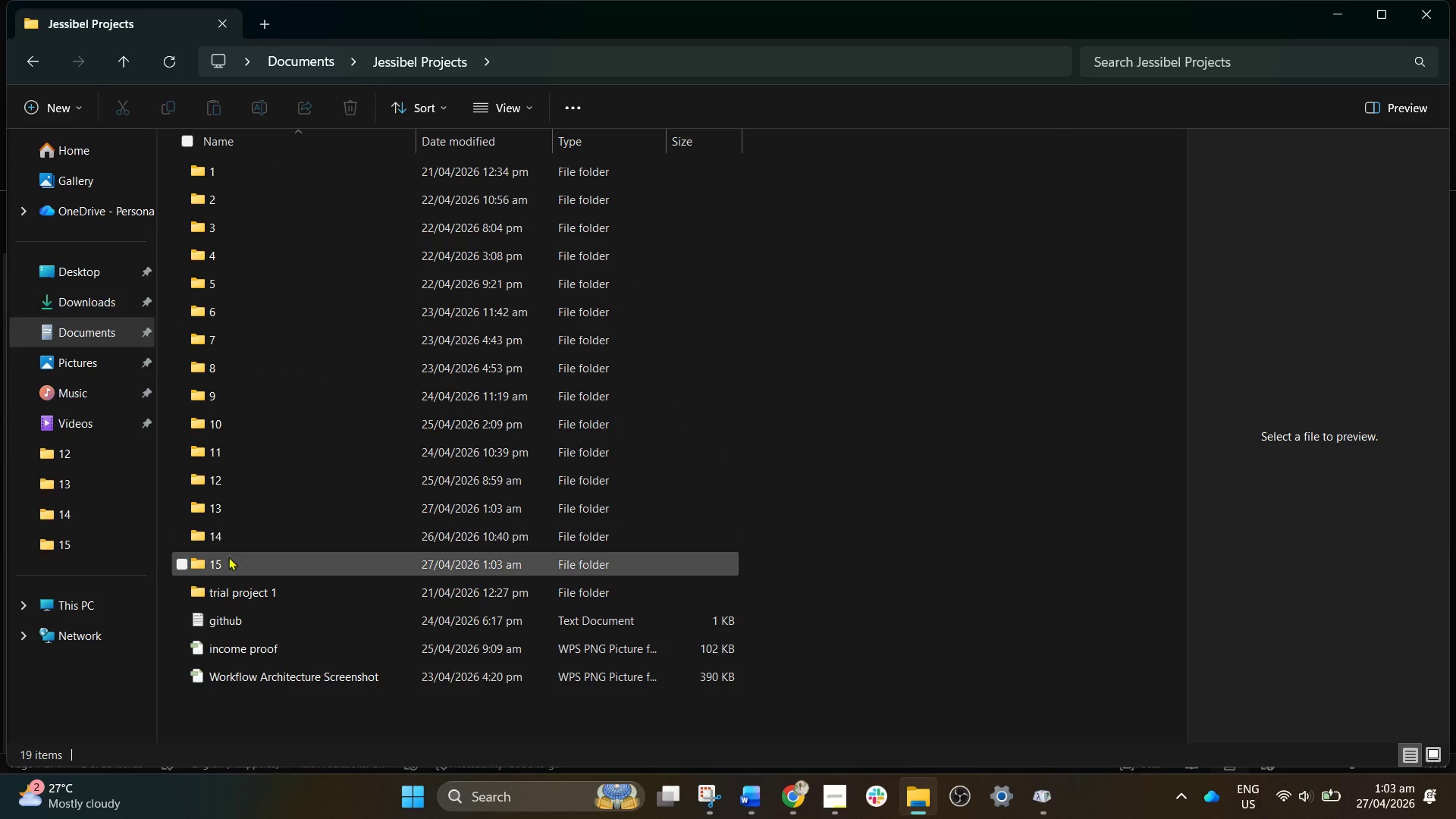 
double_click([228, 565])
 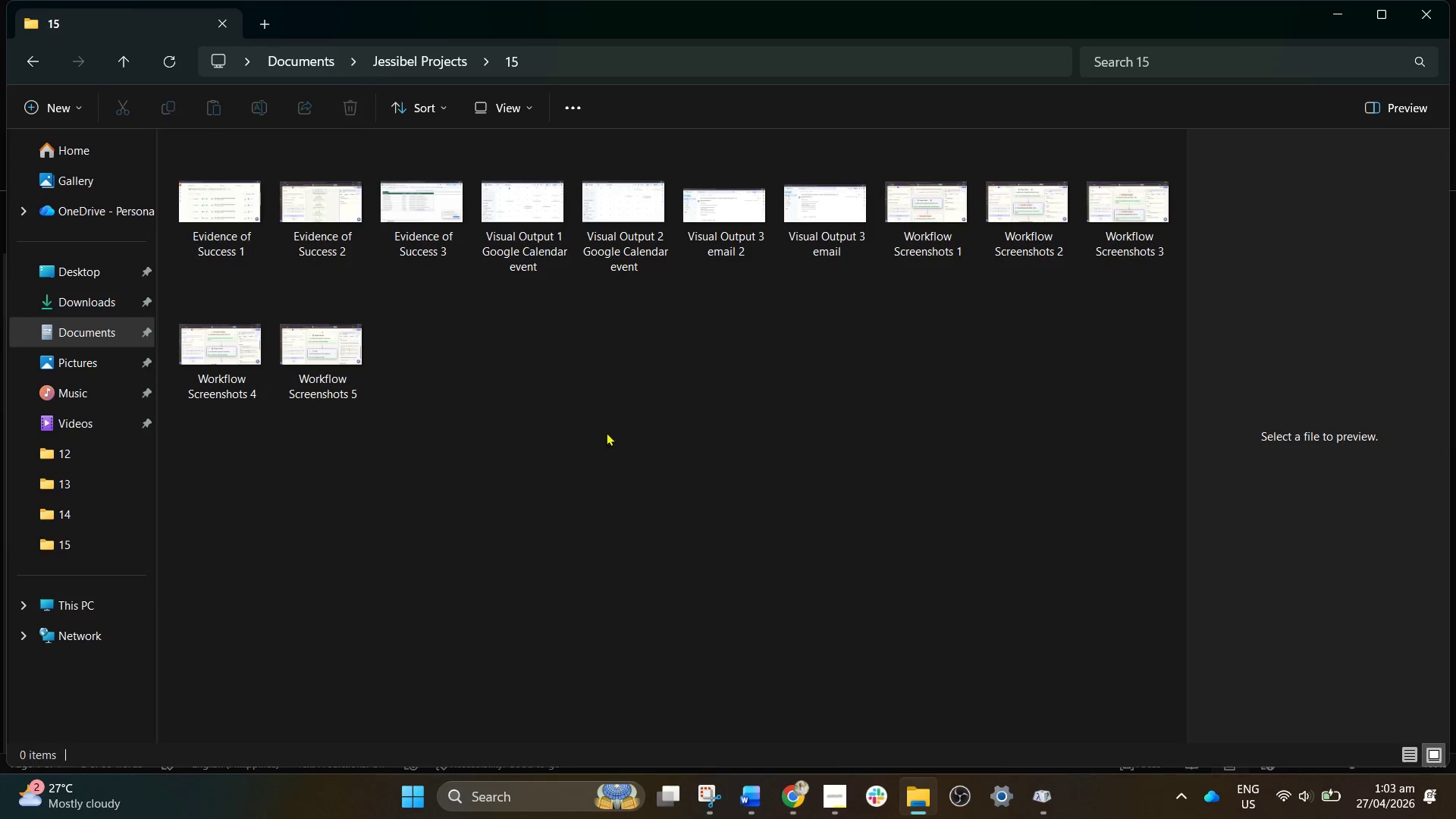 
right_click([654, 425])
 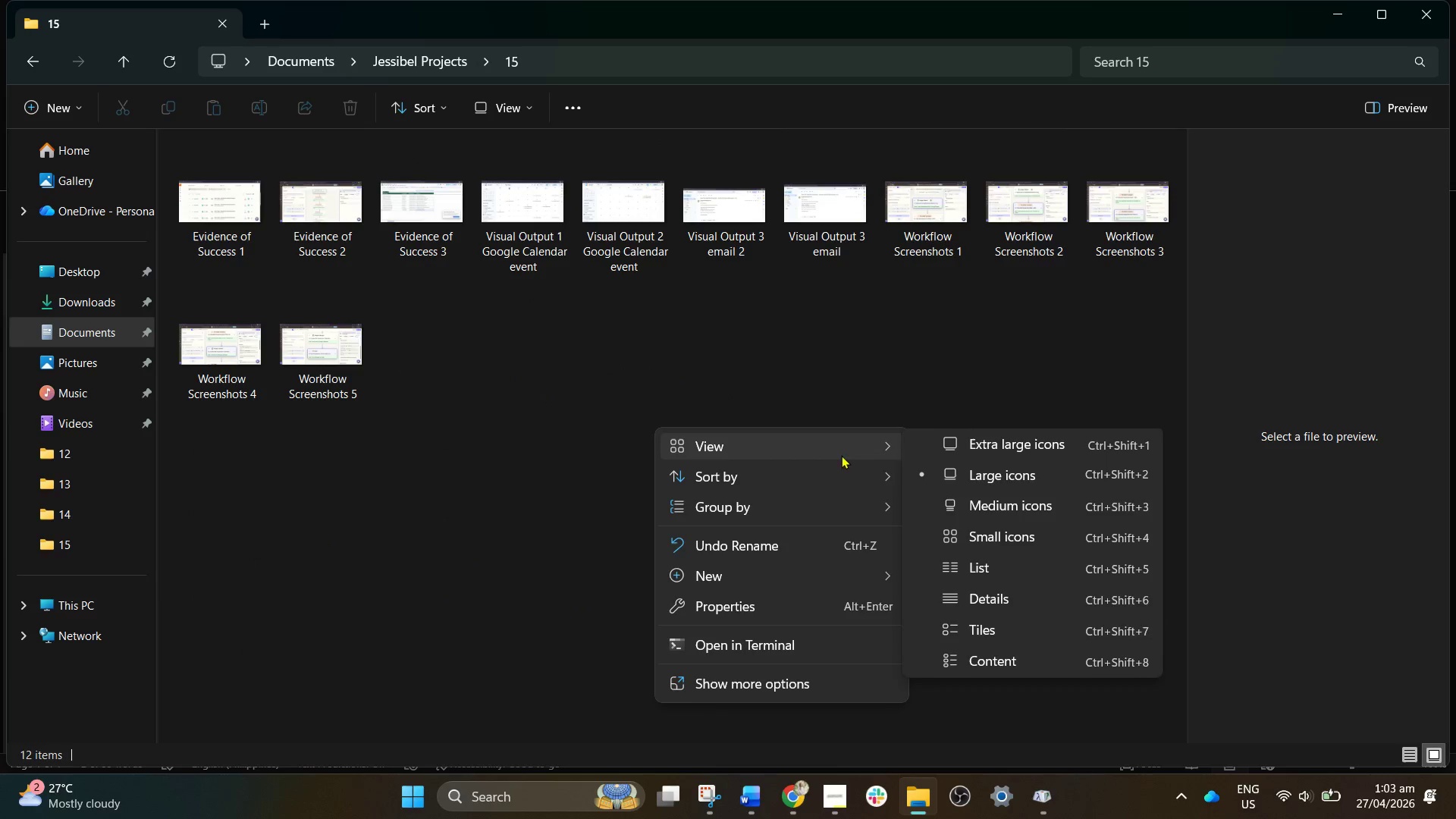 